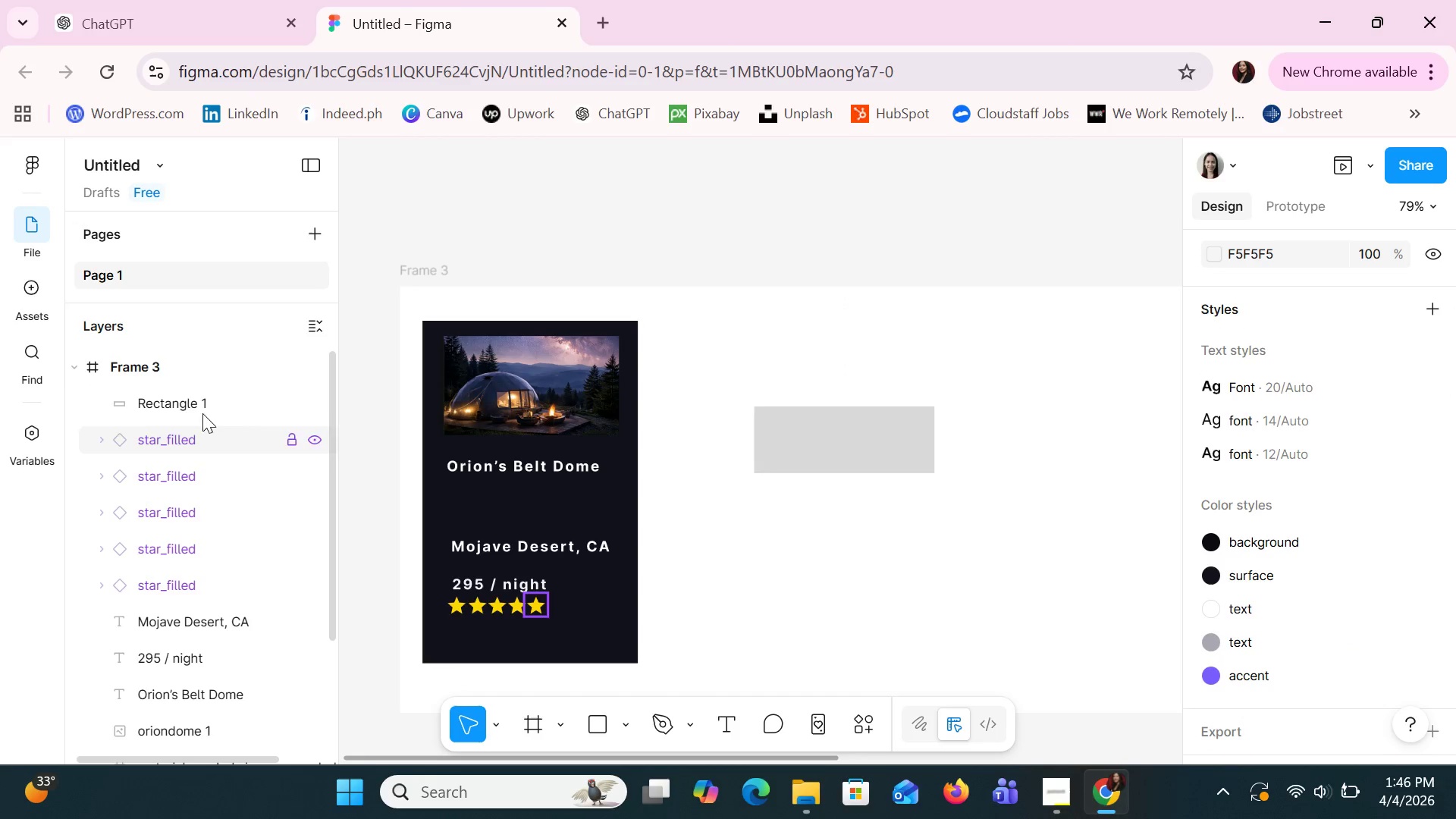 
left_click([155, 369])
 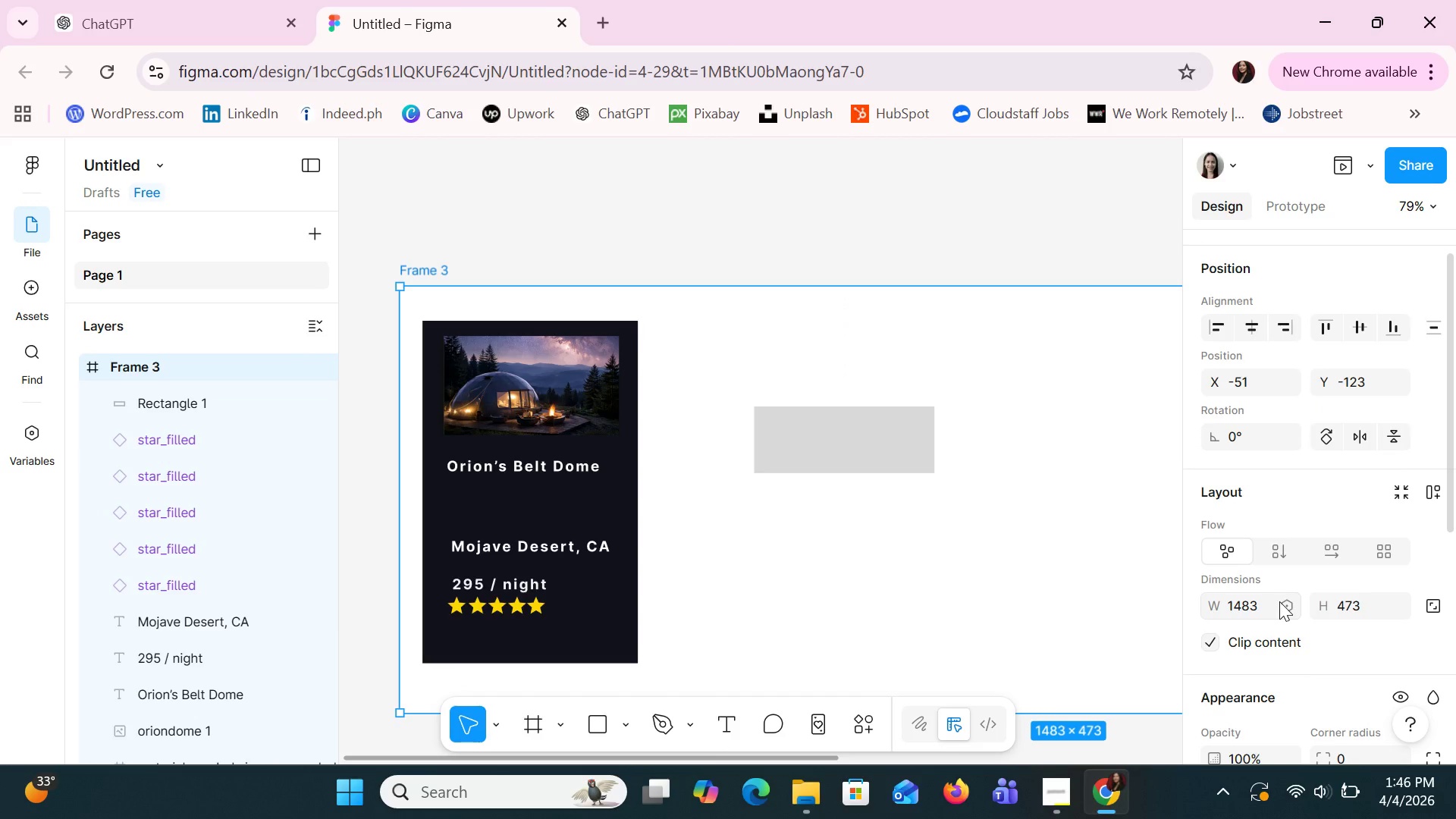 
left_click([1259, 602])
 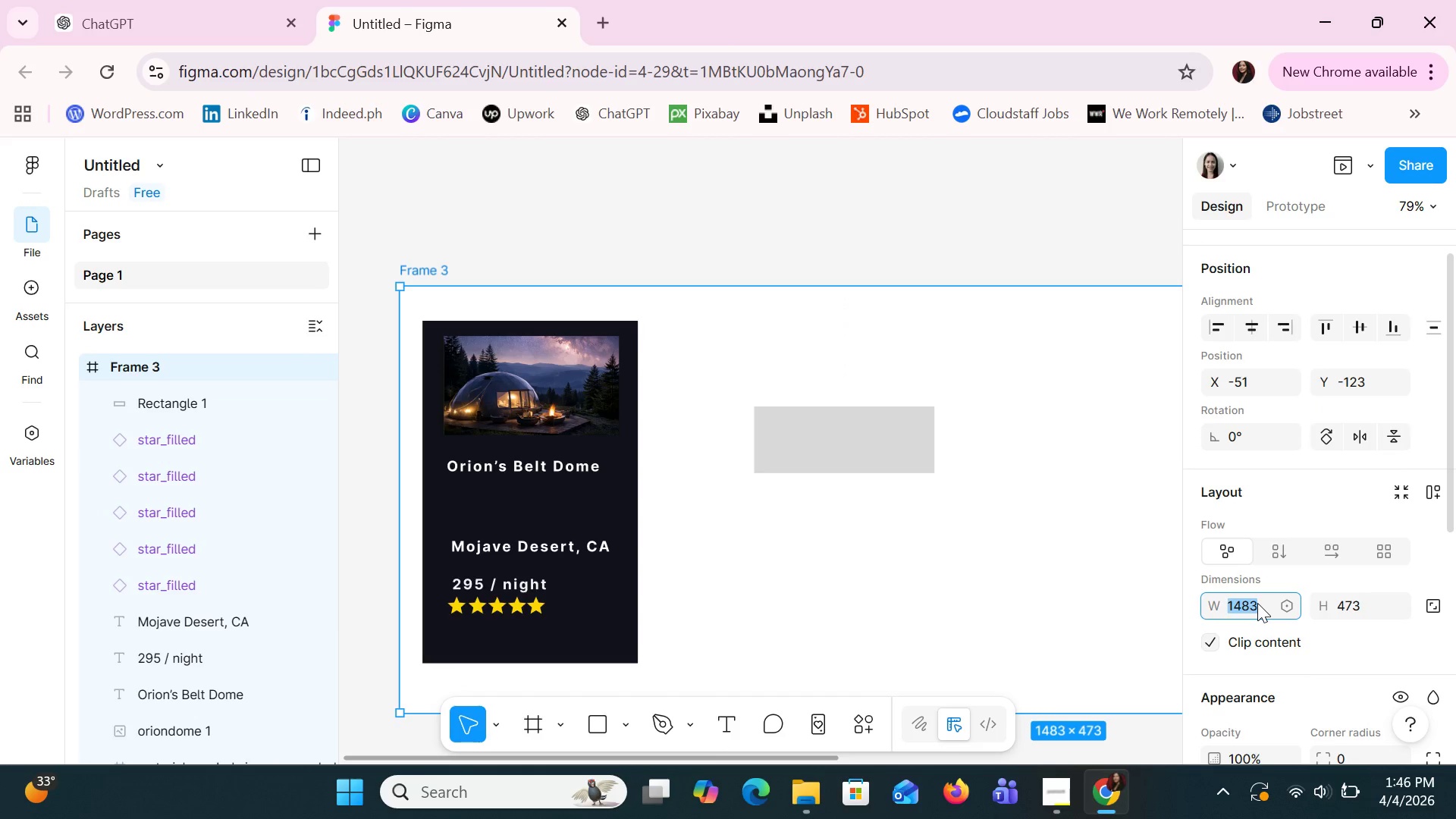 
type(380)
 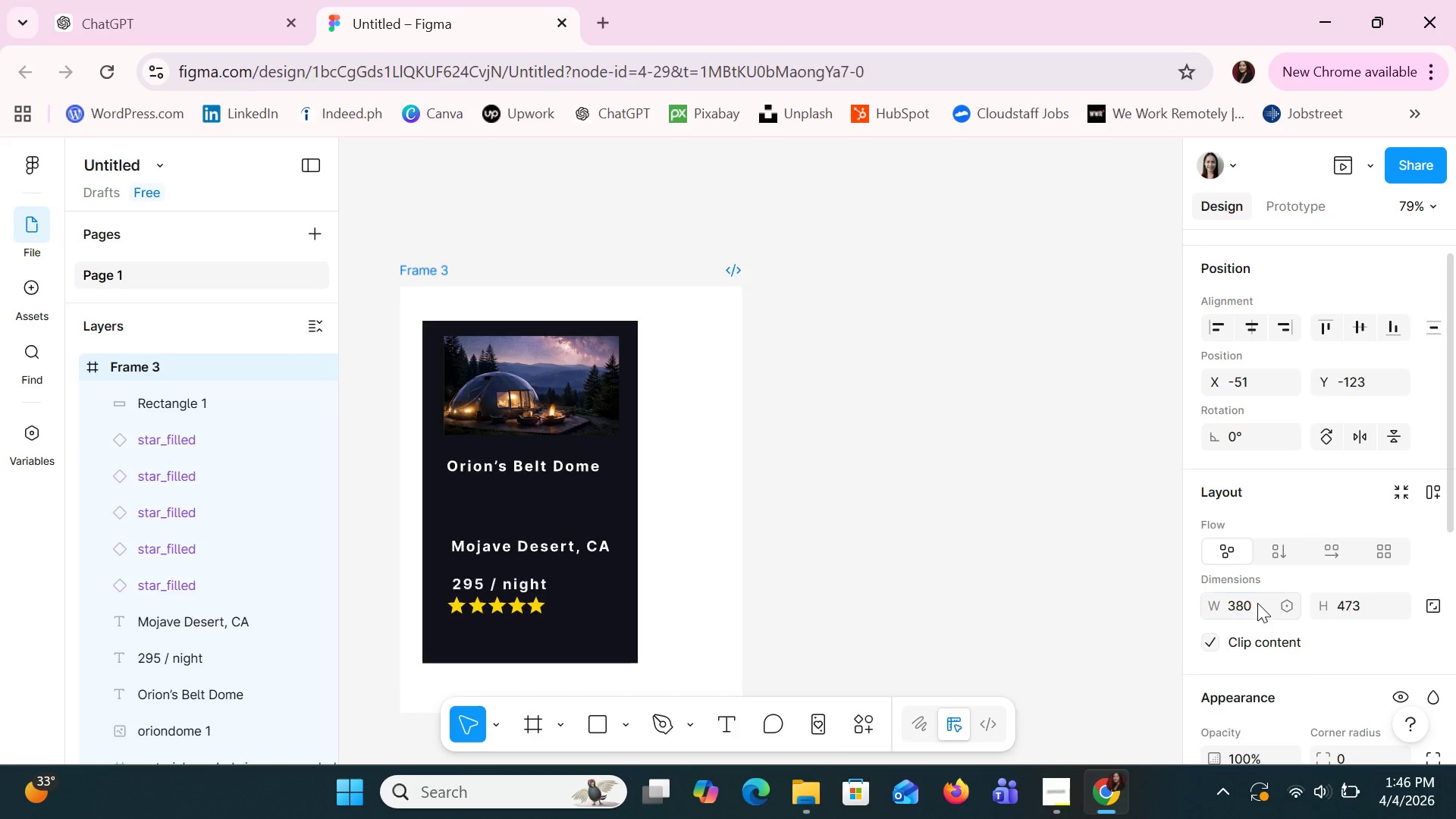 
key(Enter)
 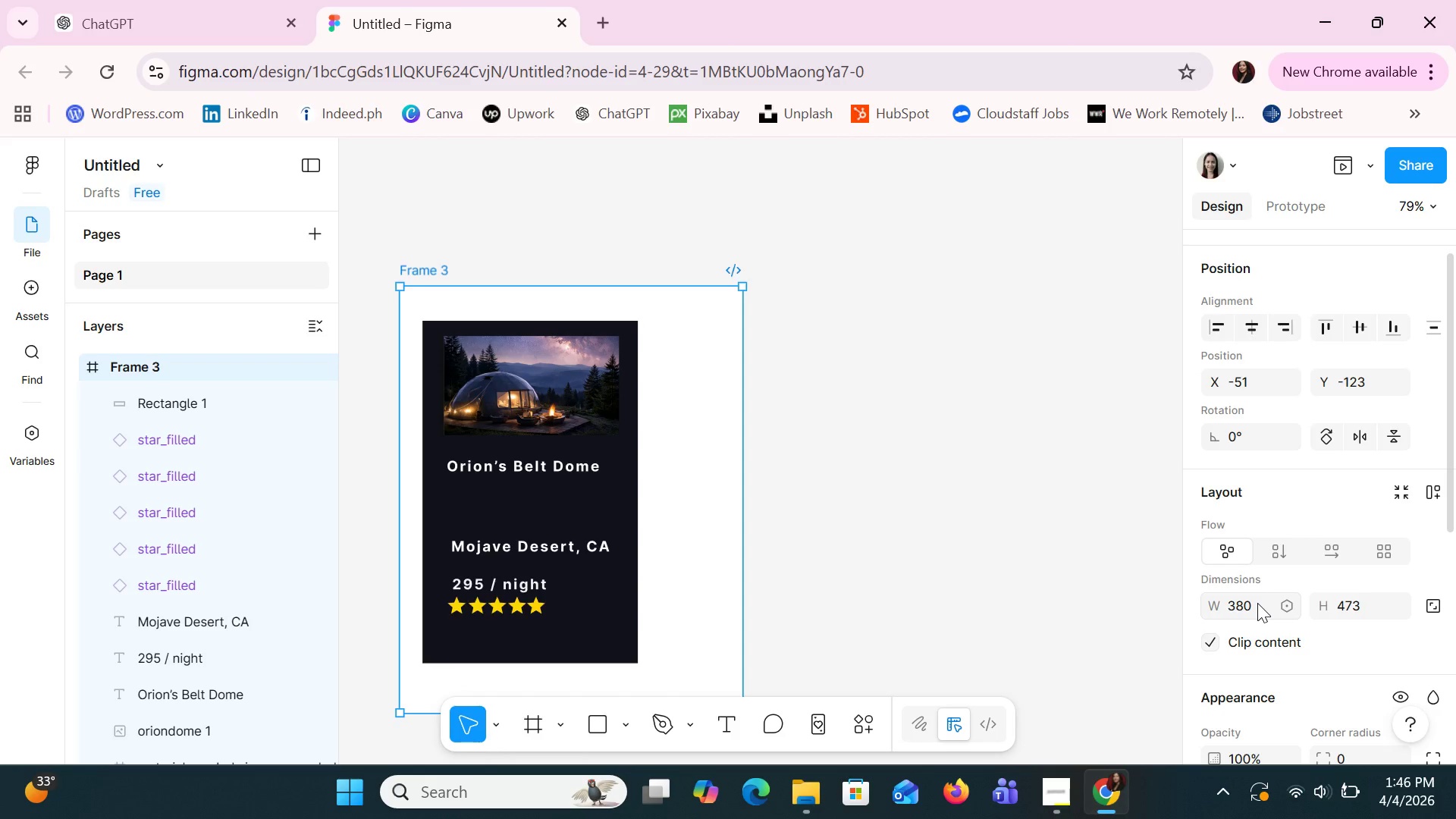 
wait(11.52)
 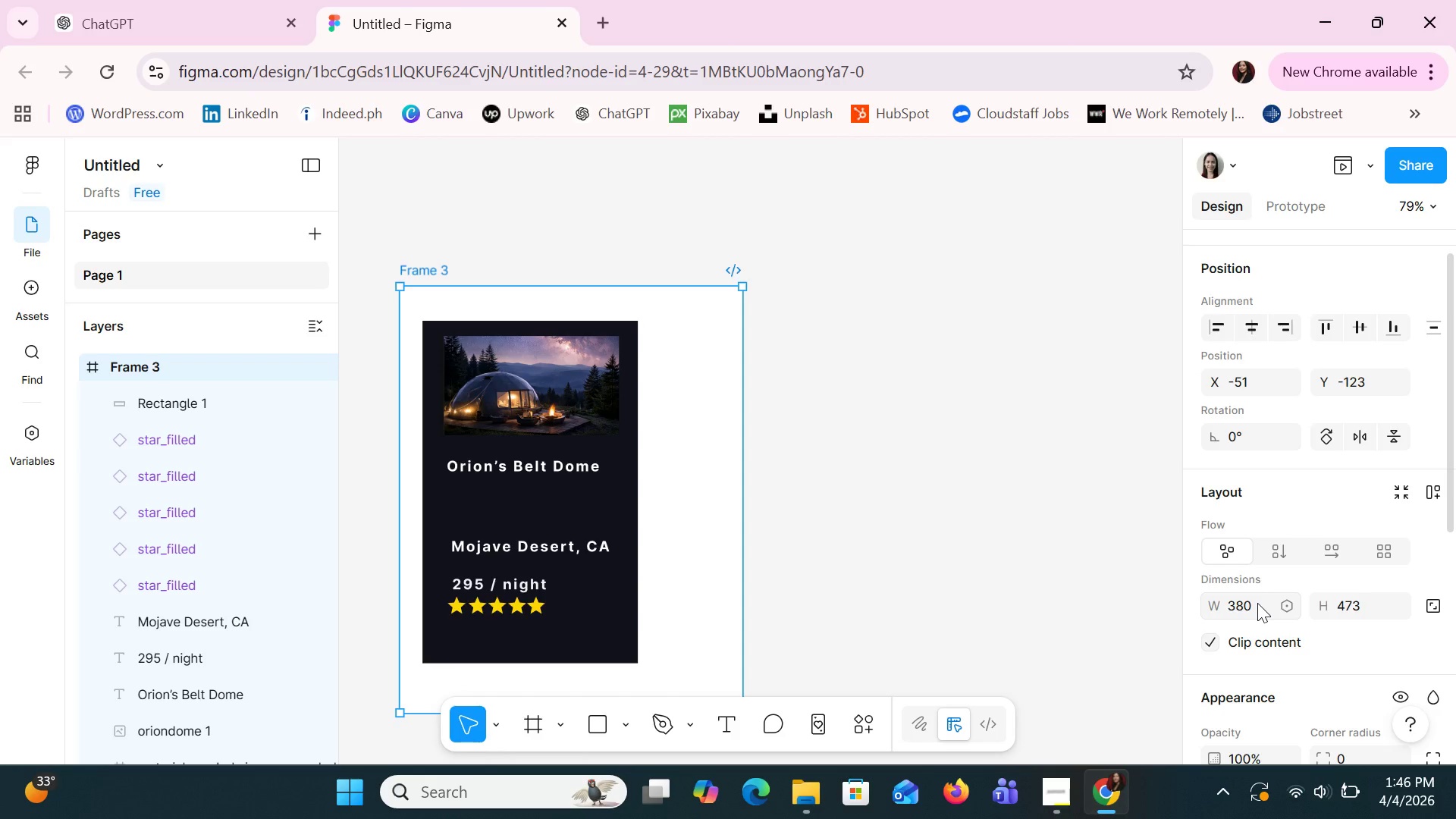 
left_click([718, 396])
 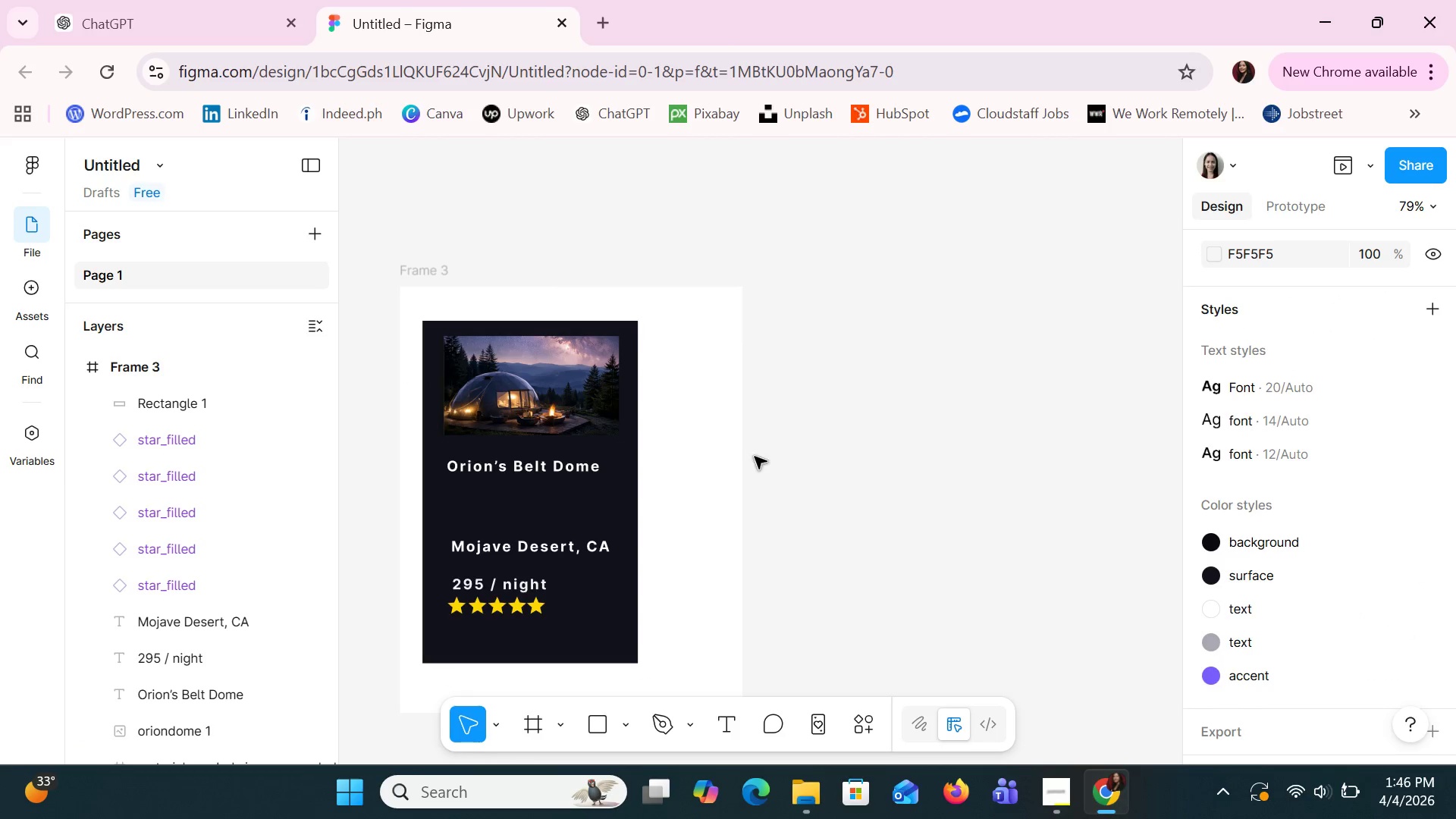 
left_click([741, 465])
 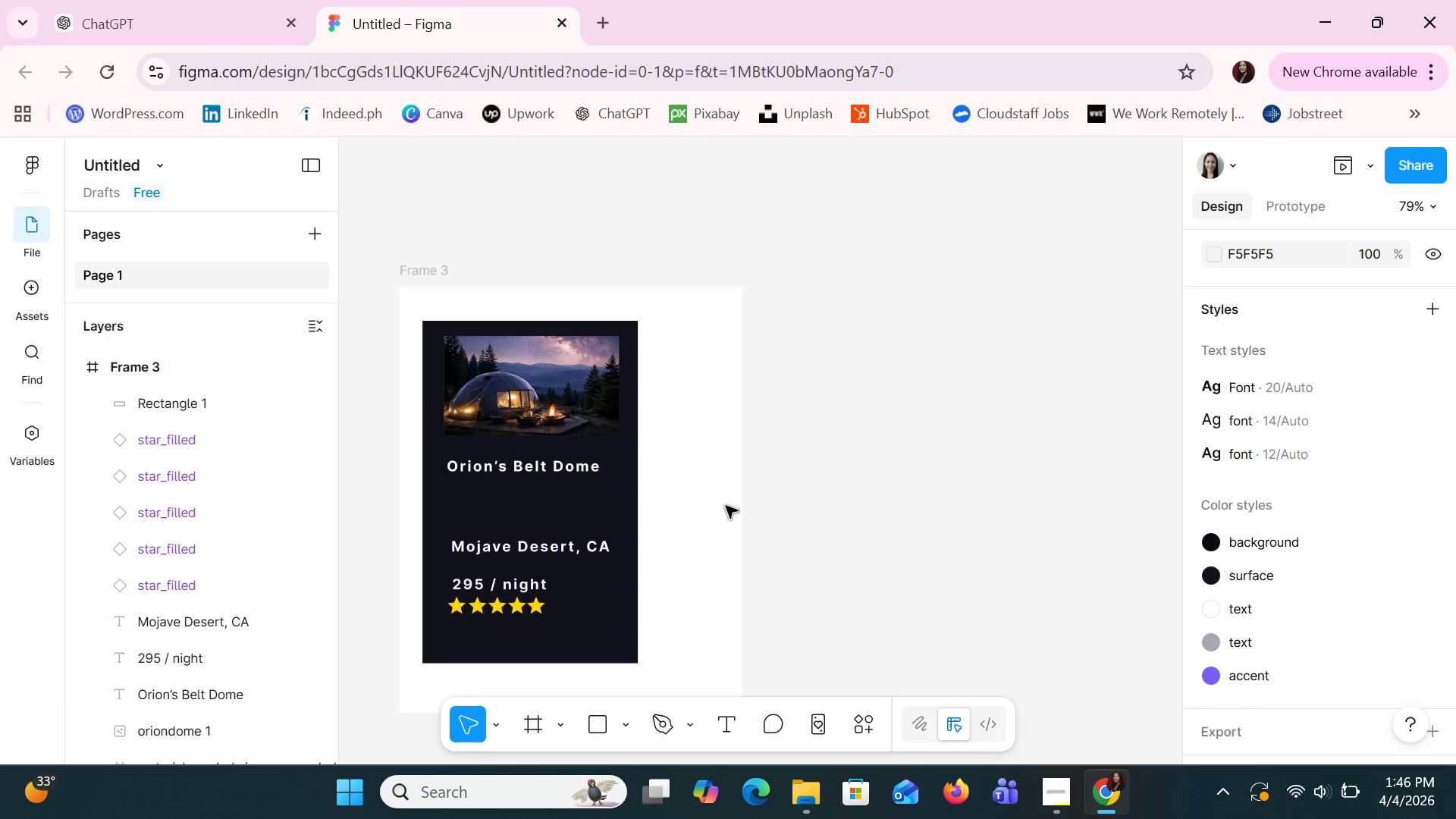 
left_click([713, 507])
 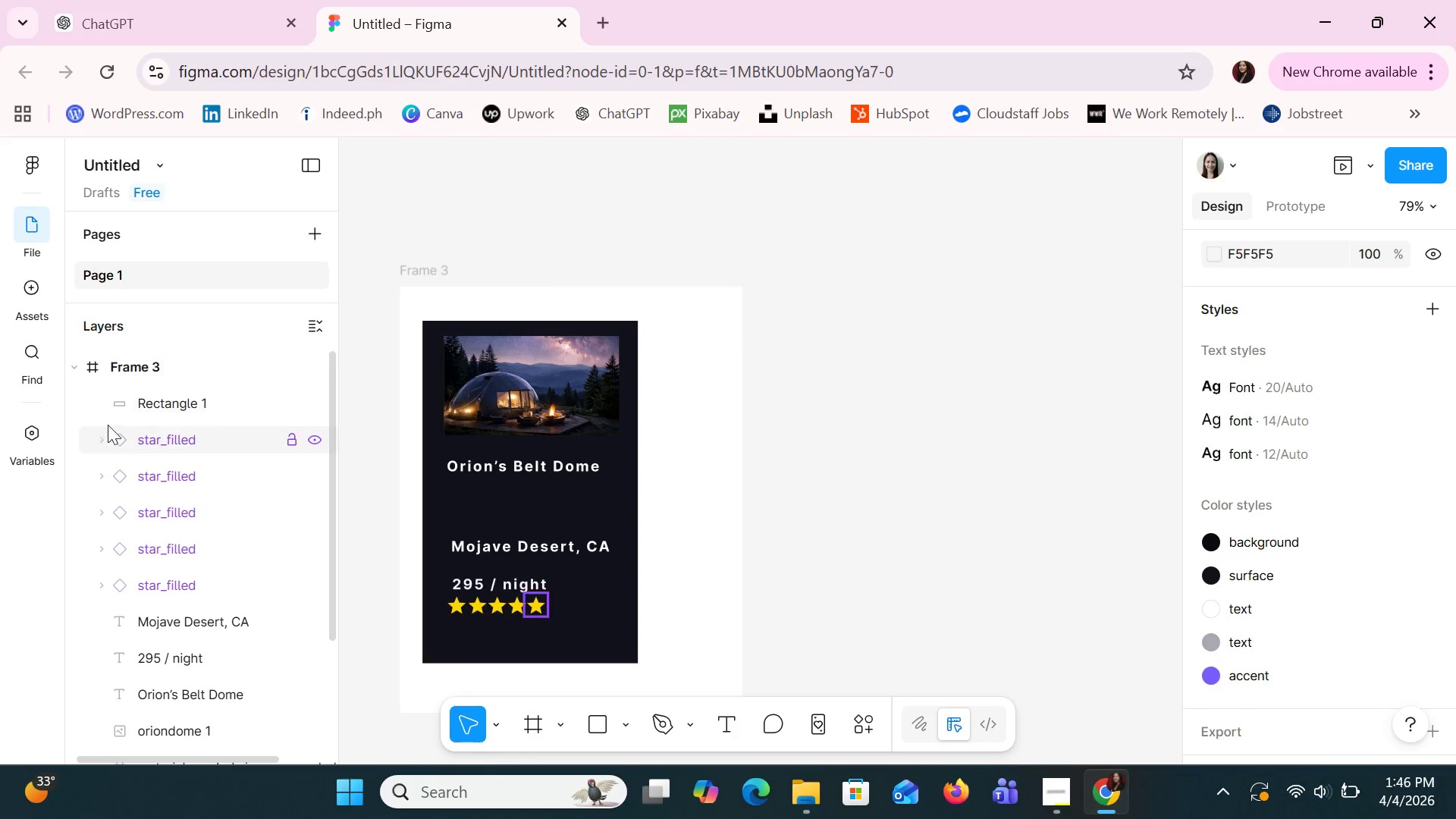 
left_click([140, 373])
 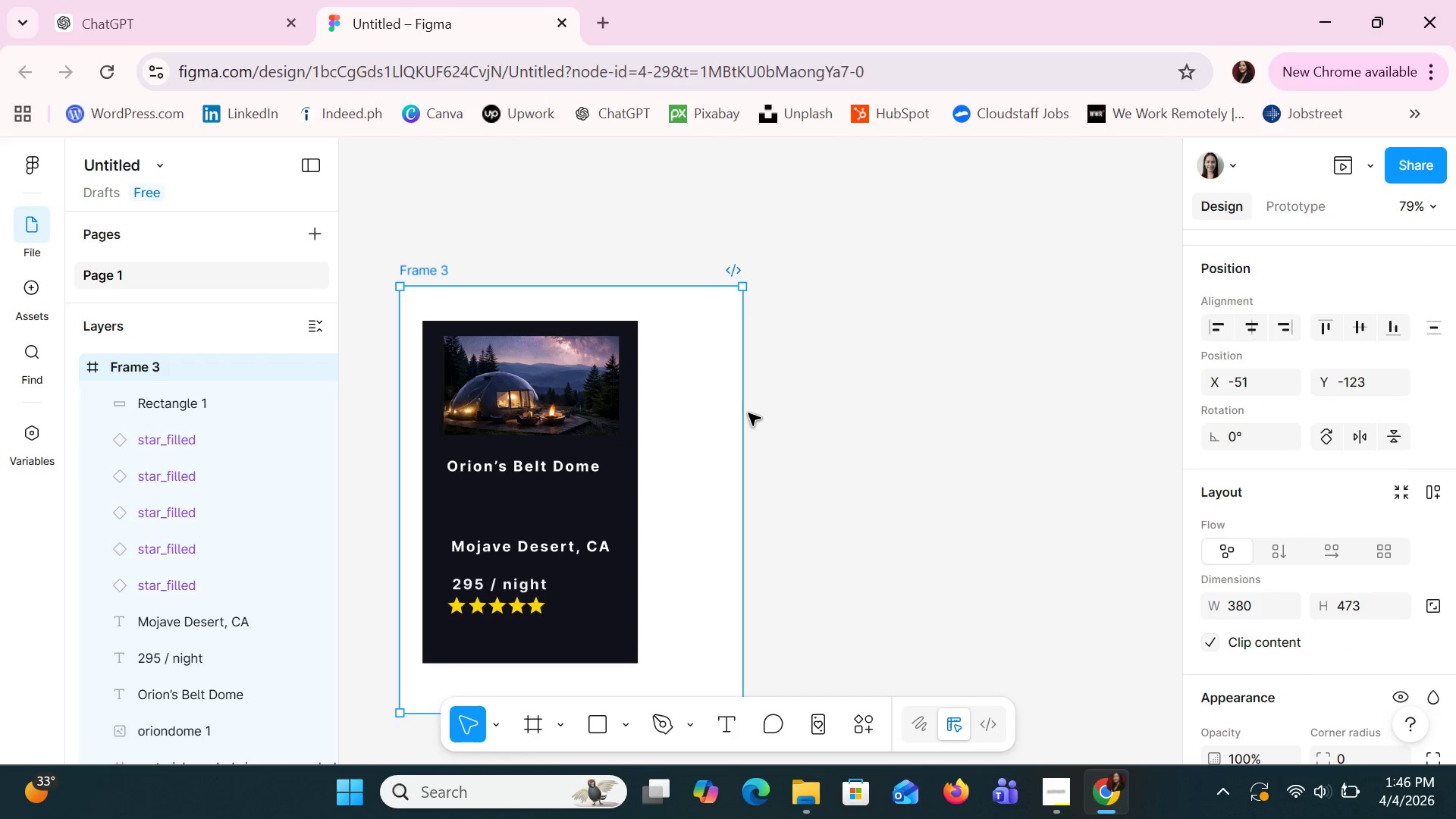 
left_click_drag(start_coordinate=[736, 406], to_coordinate=[1060, 455])
 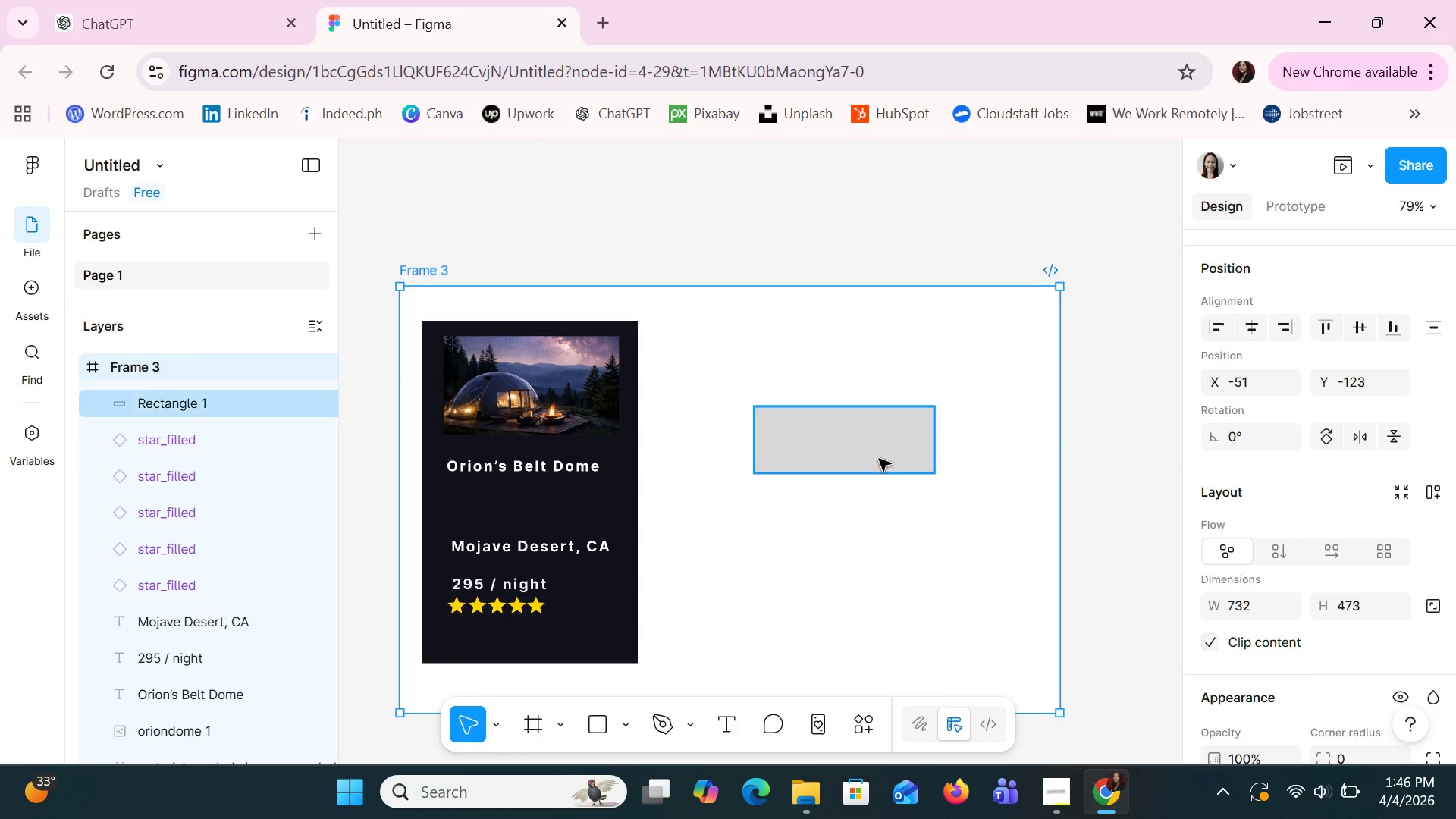 
left_click([879, 459])
 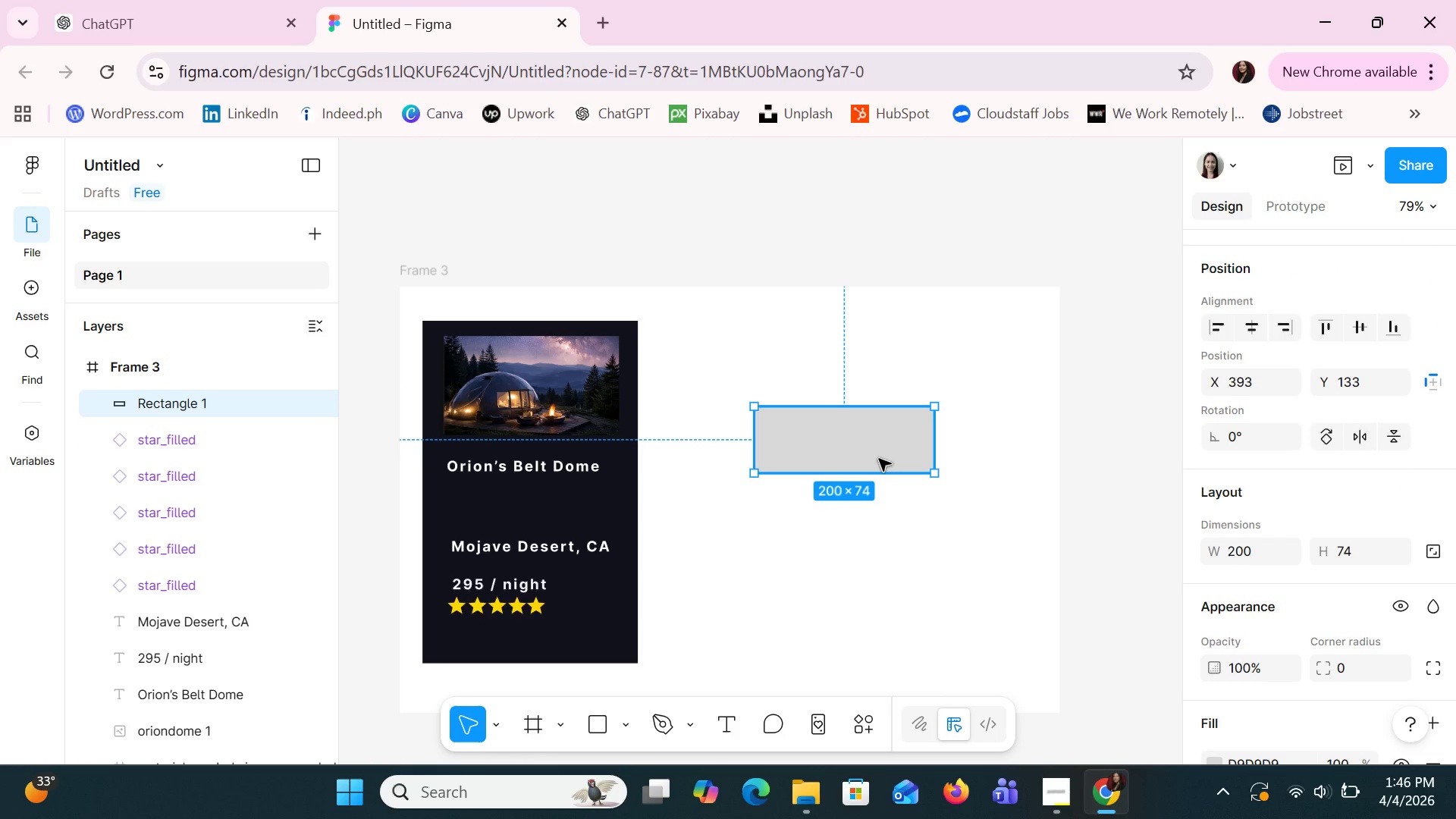 
wait(6.09)
 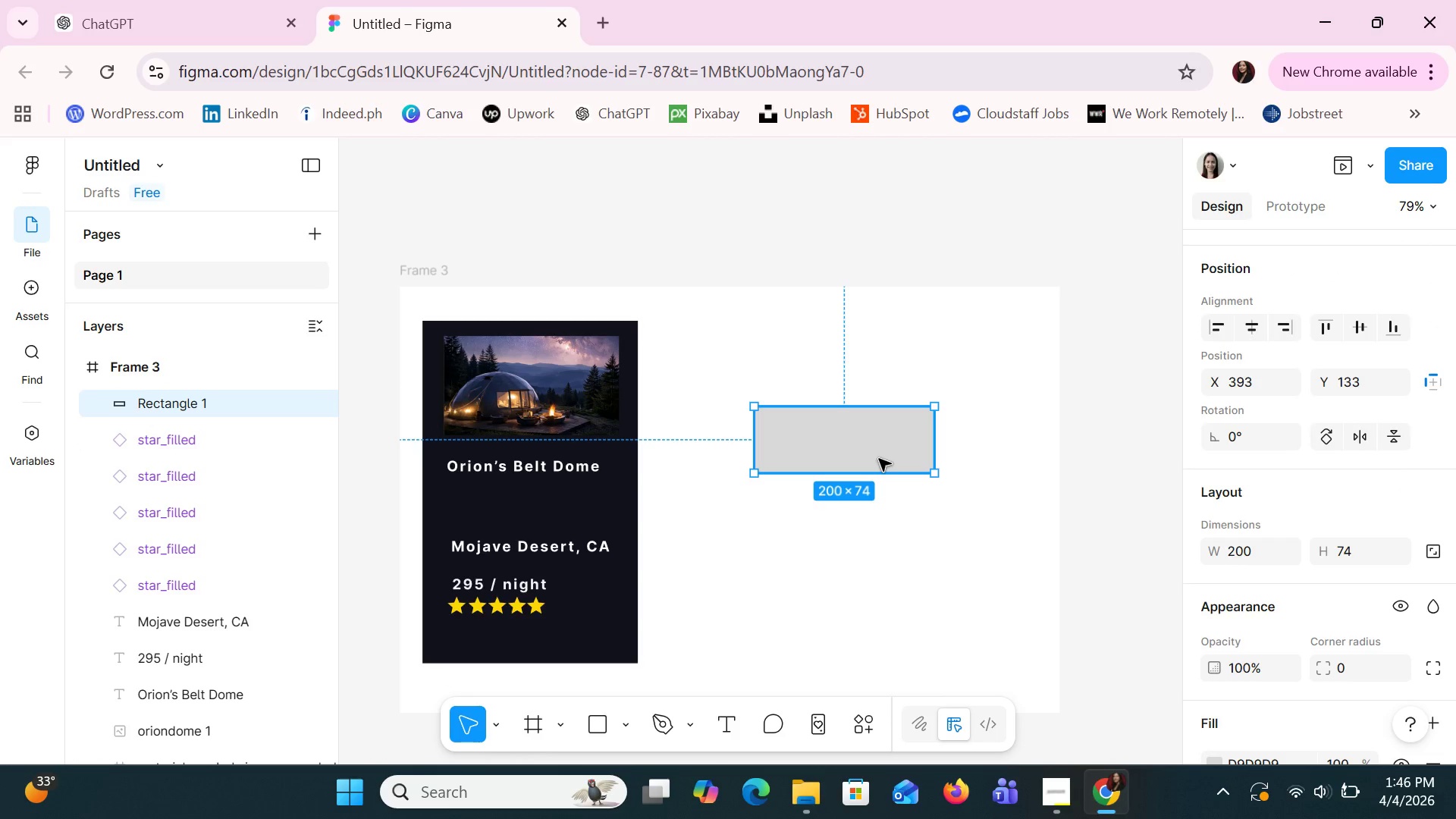 
scroll: coordinate [1313, 524], scroll_direction: down, amount: 1.0
 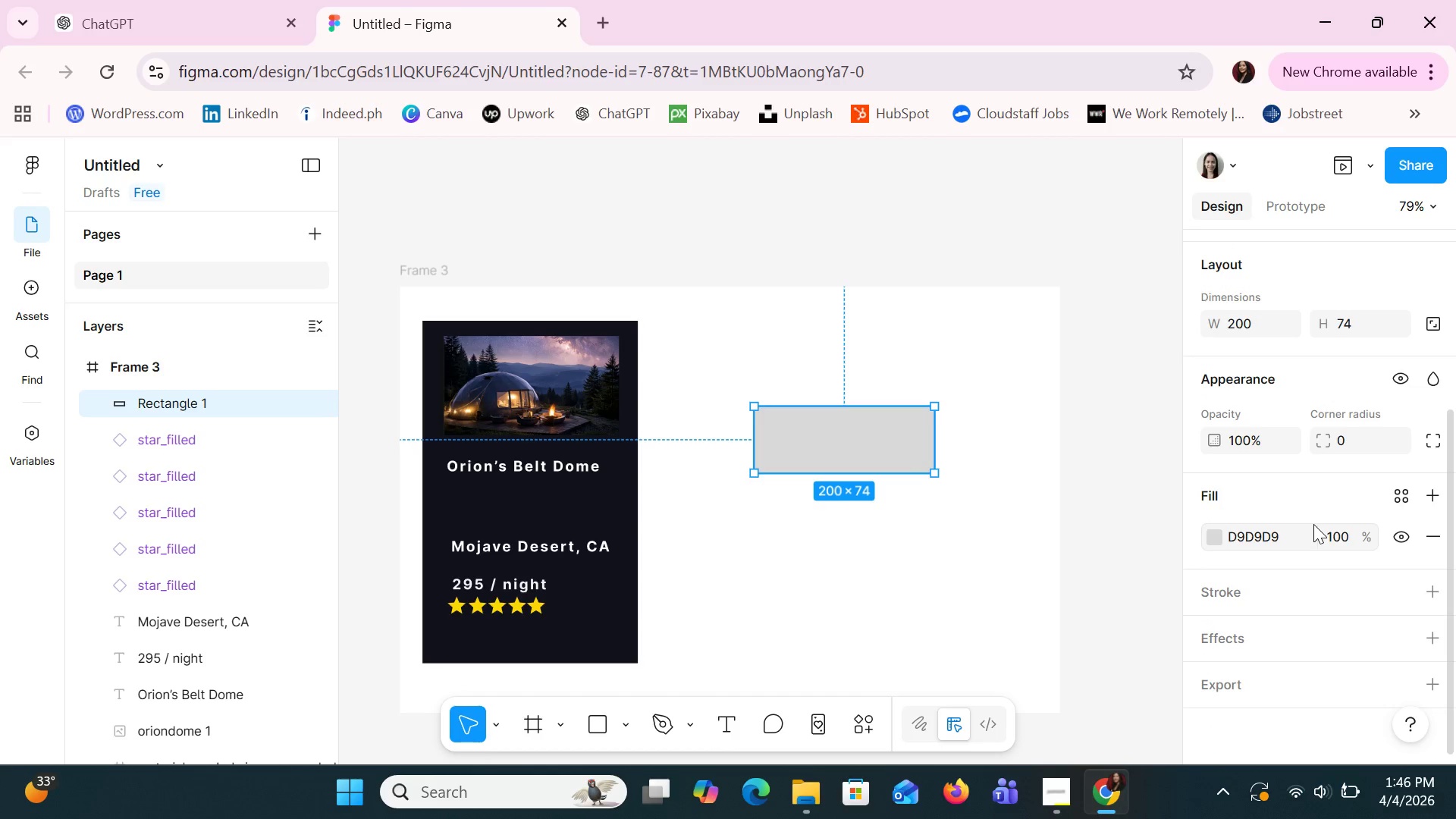 
scroll: coordinate [1313, 524], scroll_direction: none, amount: 0.0
 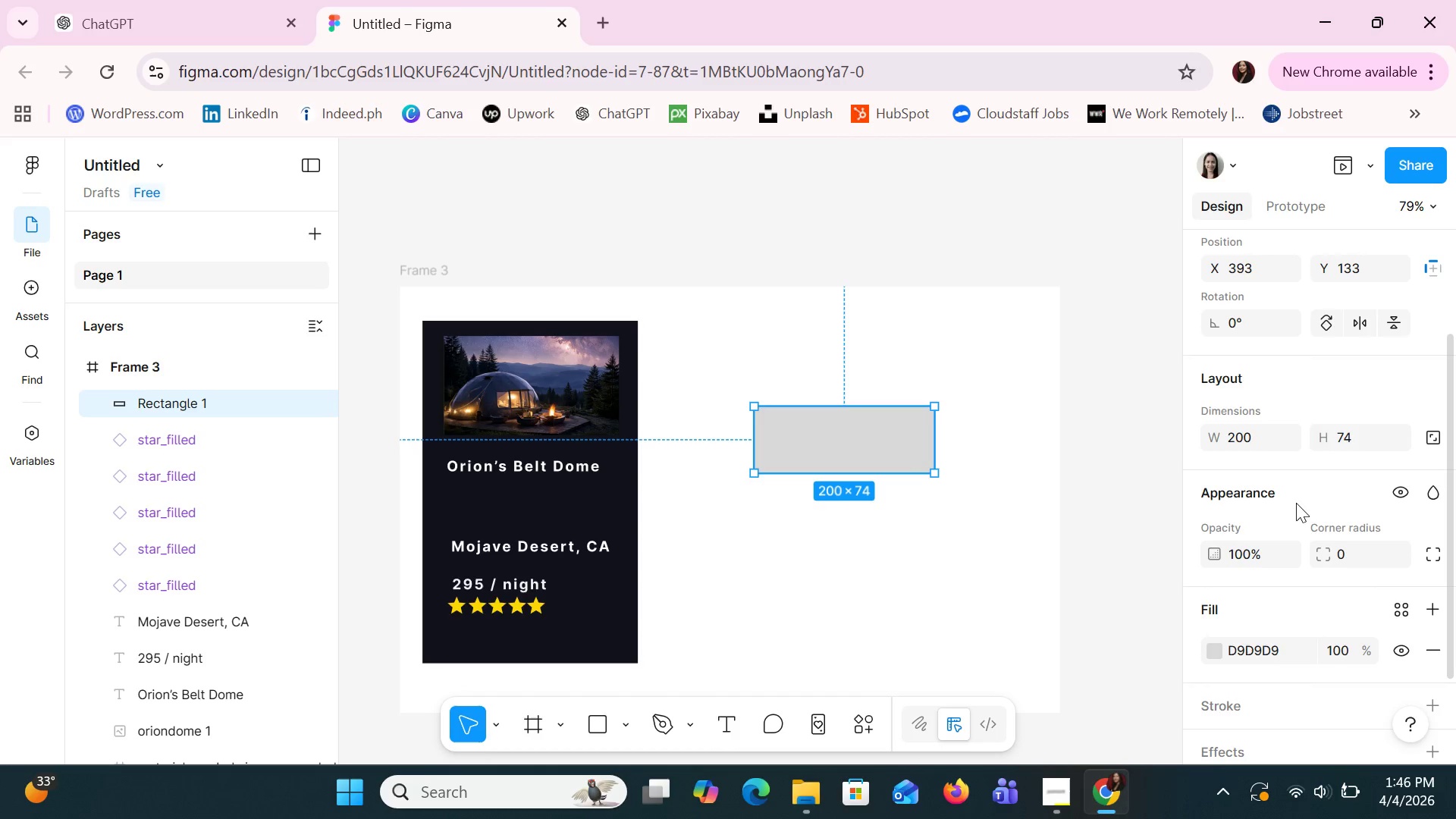 
left_click([1349, 548])